 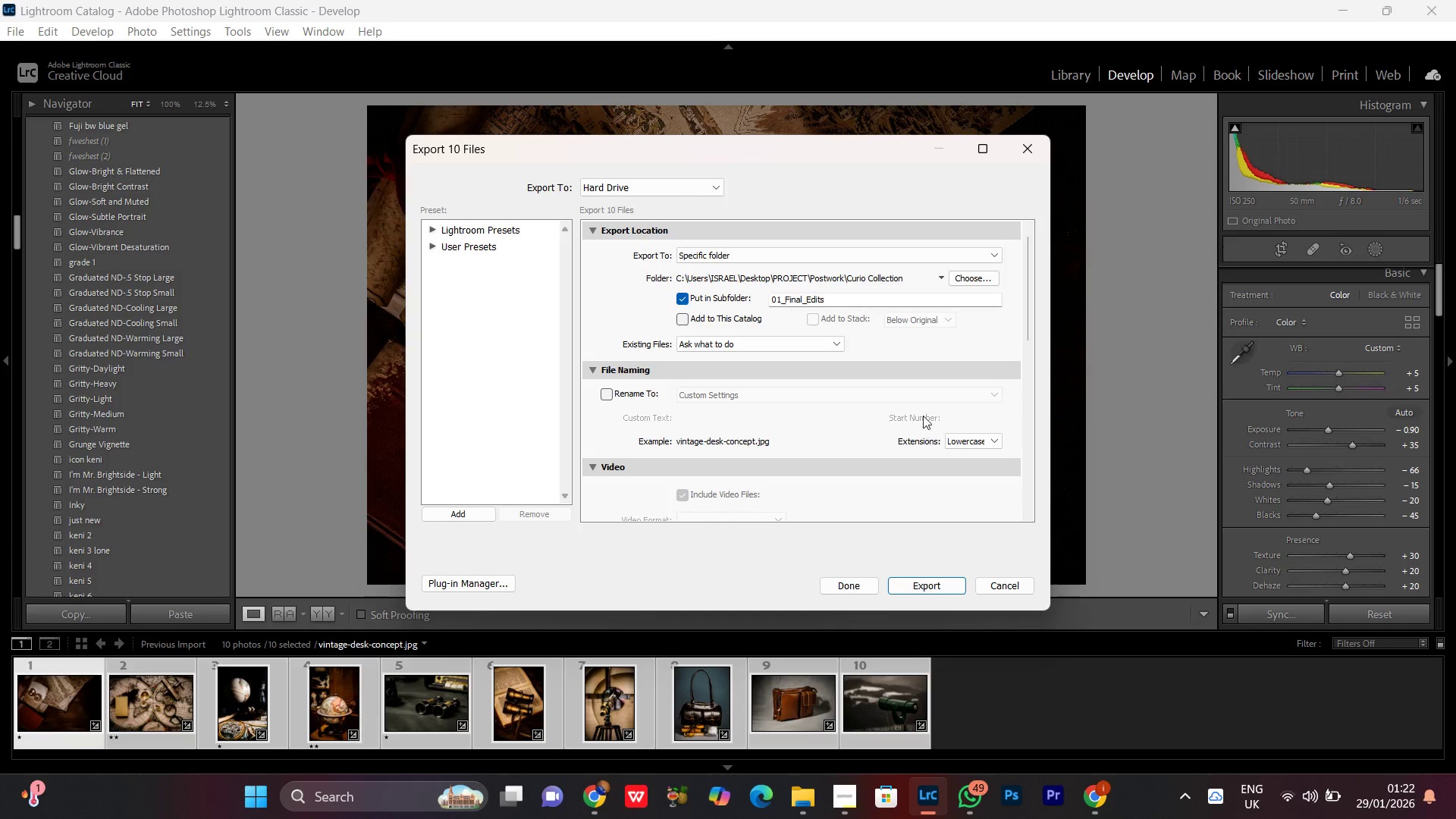 
scroll: coordinate [927, 459], scroll_direction: down, amount: 2.0
 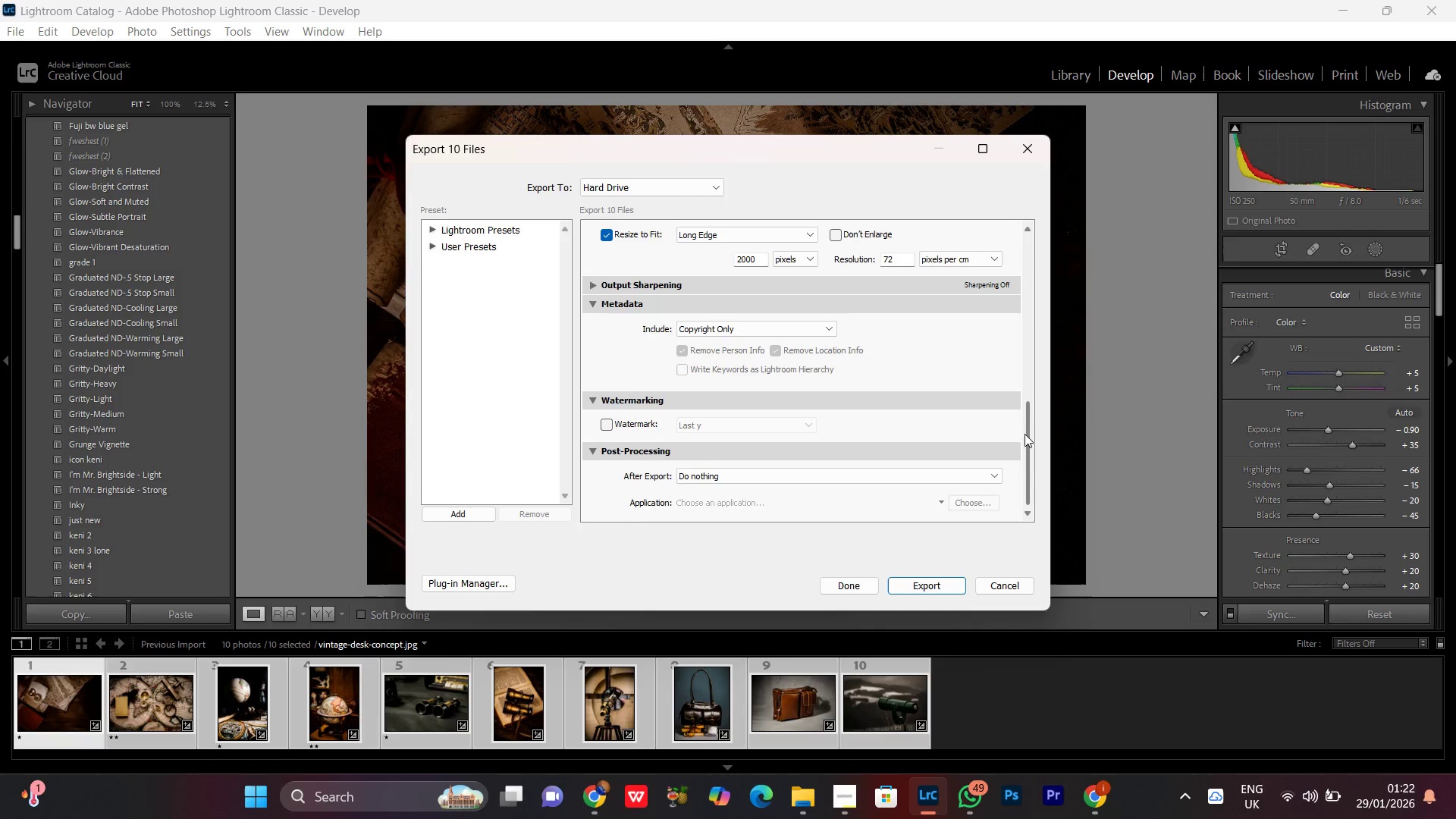 
left_click_drag(start_coordinate=[1028, 439], to_coordinate=[1041, 340])
 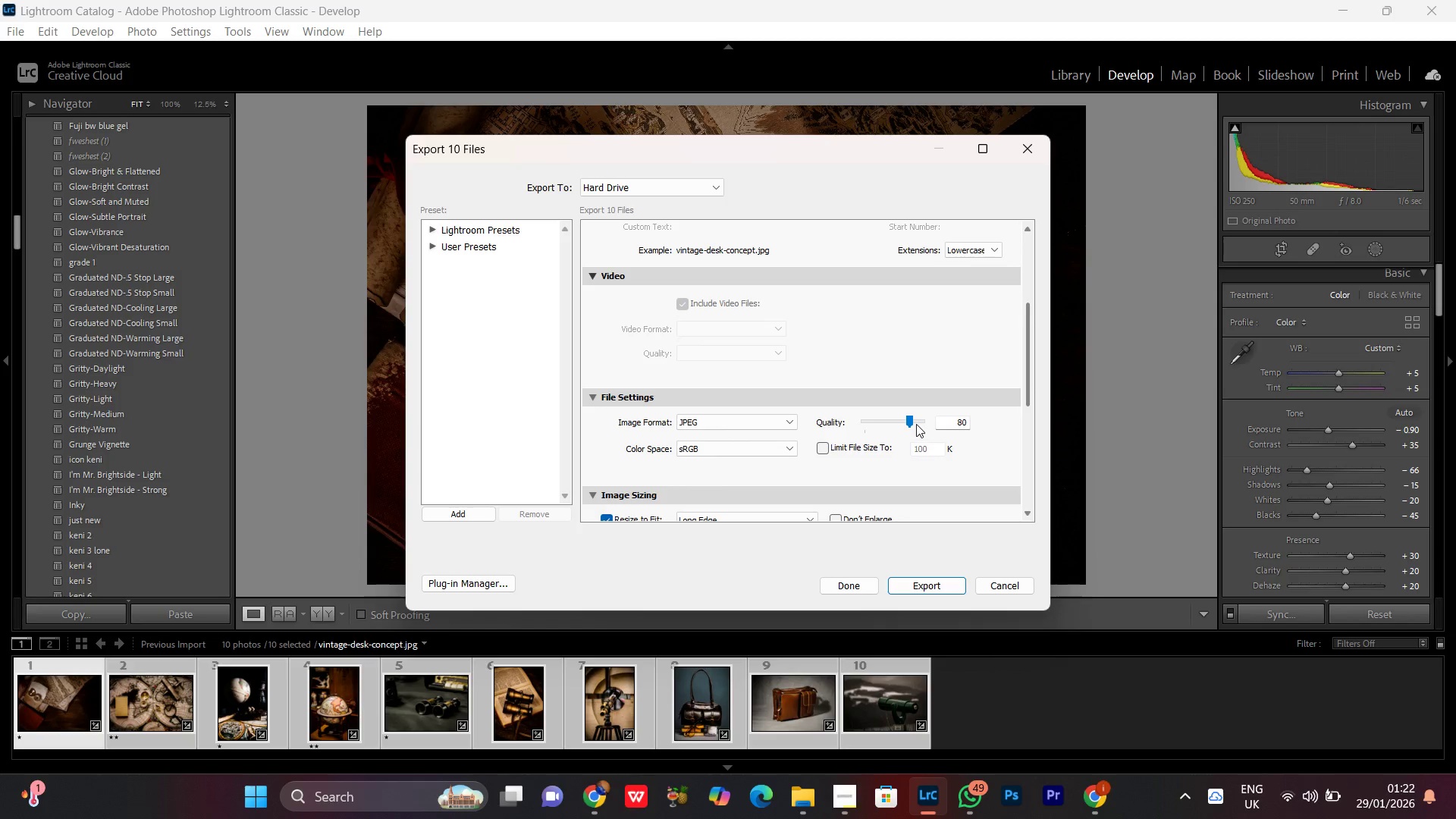 
left_click([916, 421])
 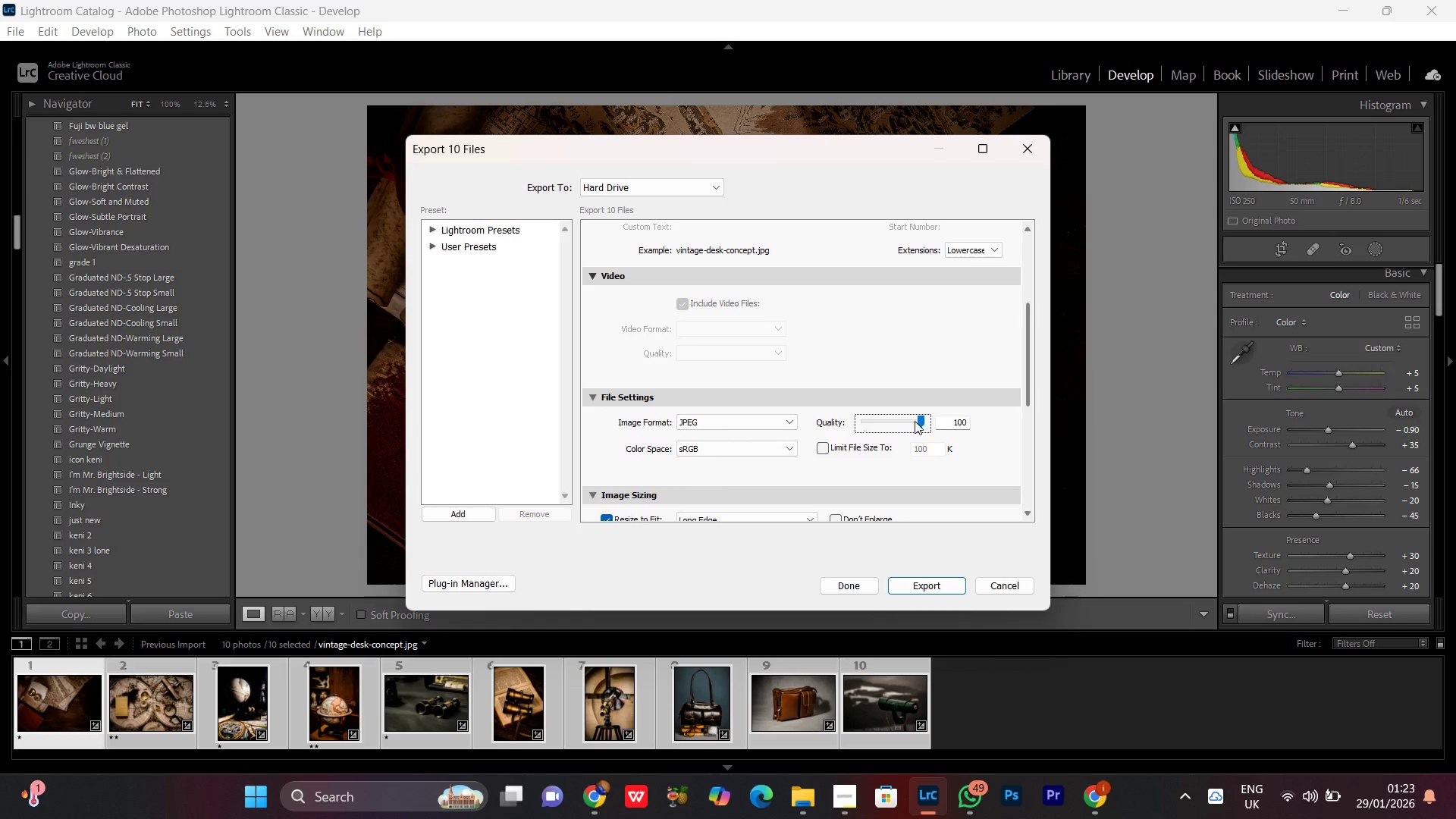 
left_click([915, 421])
 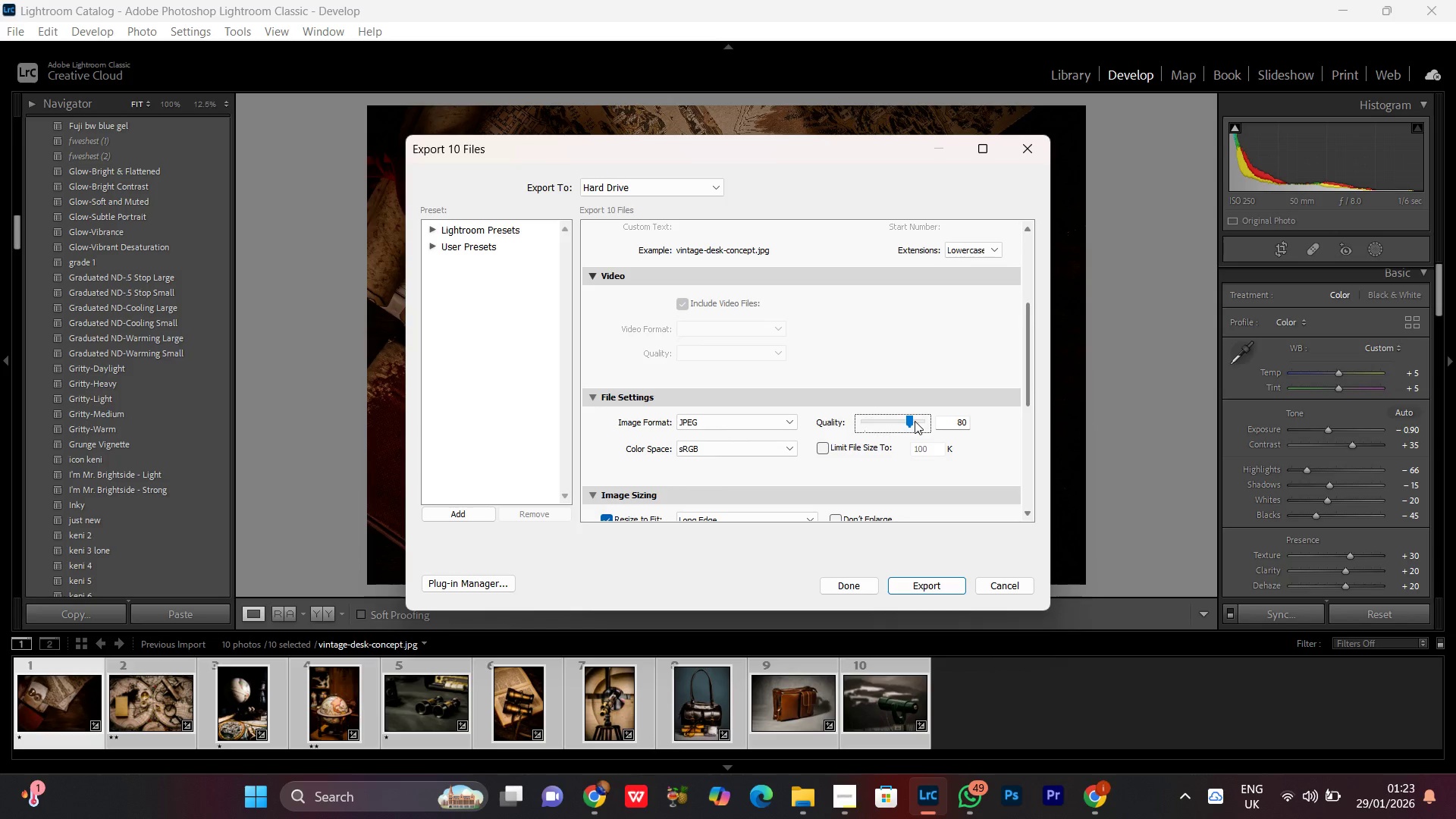 
scroll: coordinate [915, 421], scroll_direction: up, amount: 1.0
 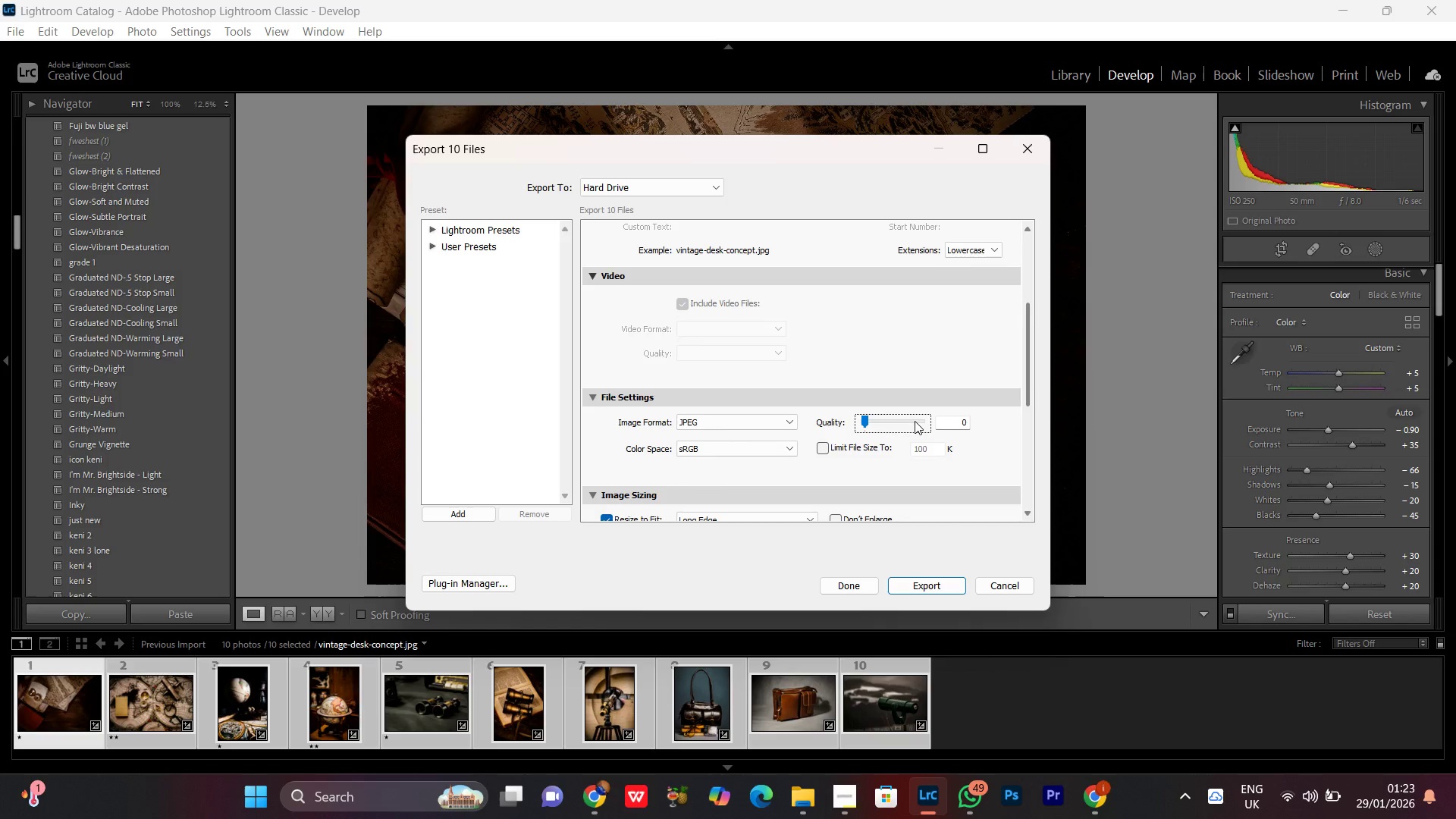 
scroll: coordinate [915, 421], scroll_direction: down, amount: 1.0
 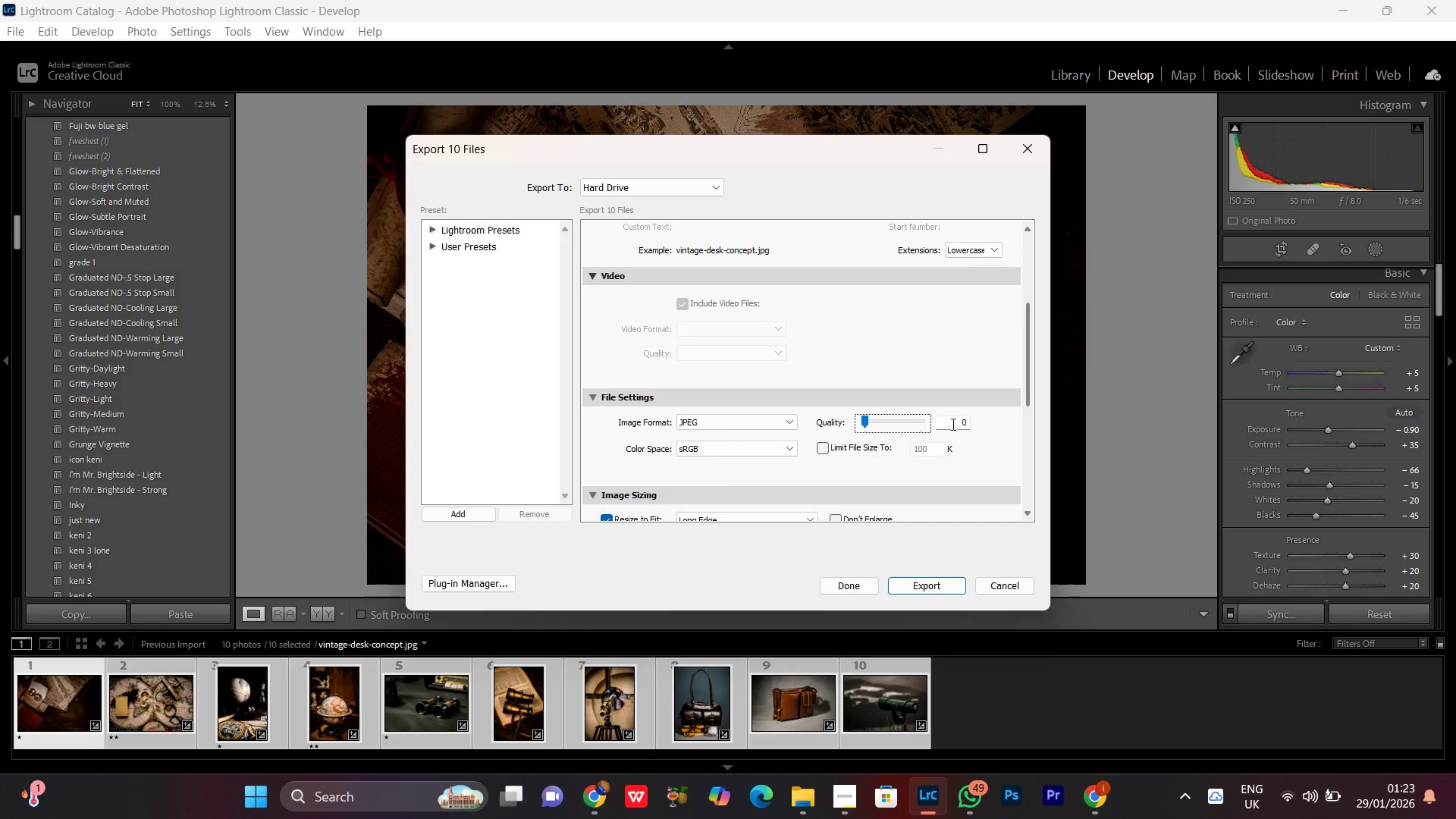 
left_click_drag(start_coordinate=[954, 418], to_coordinate=[997, 425])
 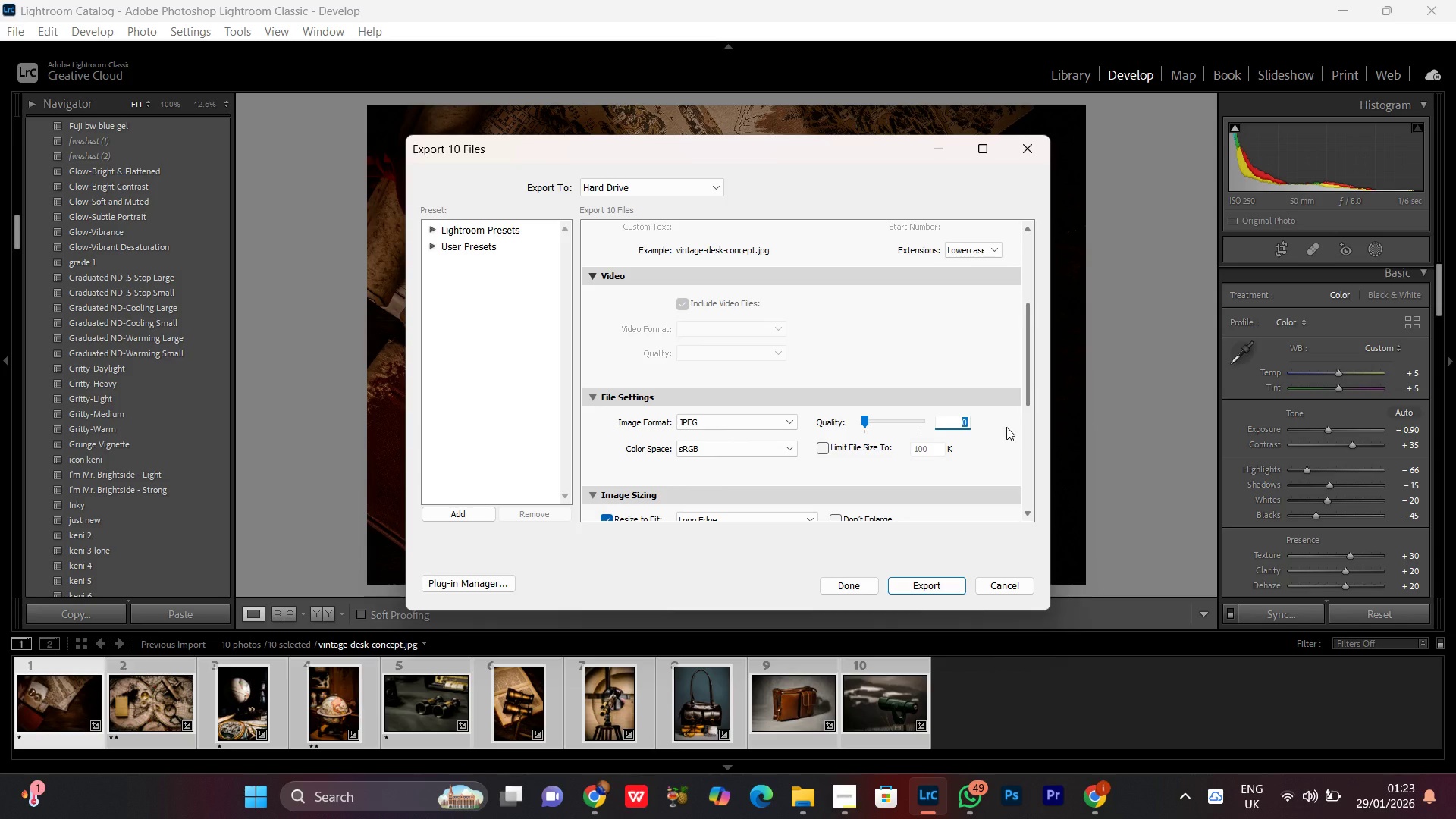 
type(90)
 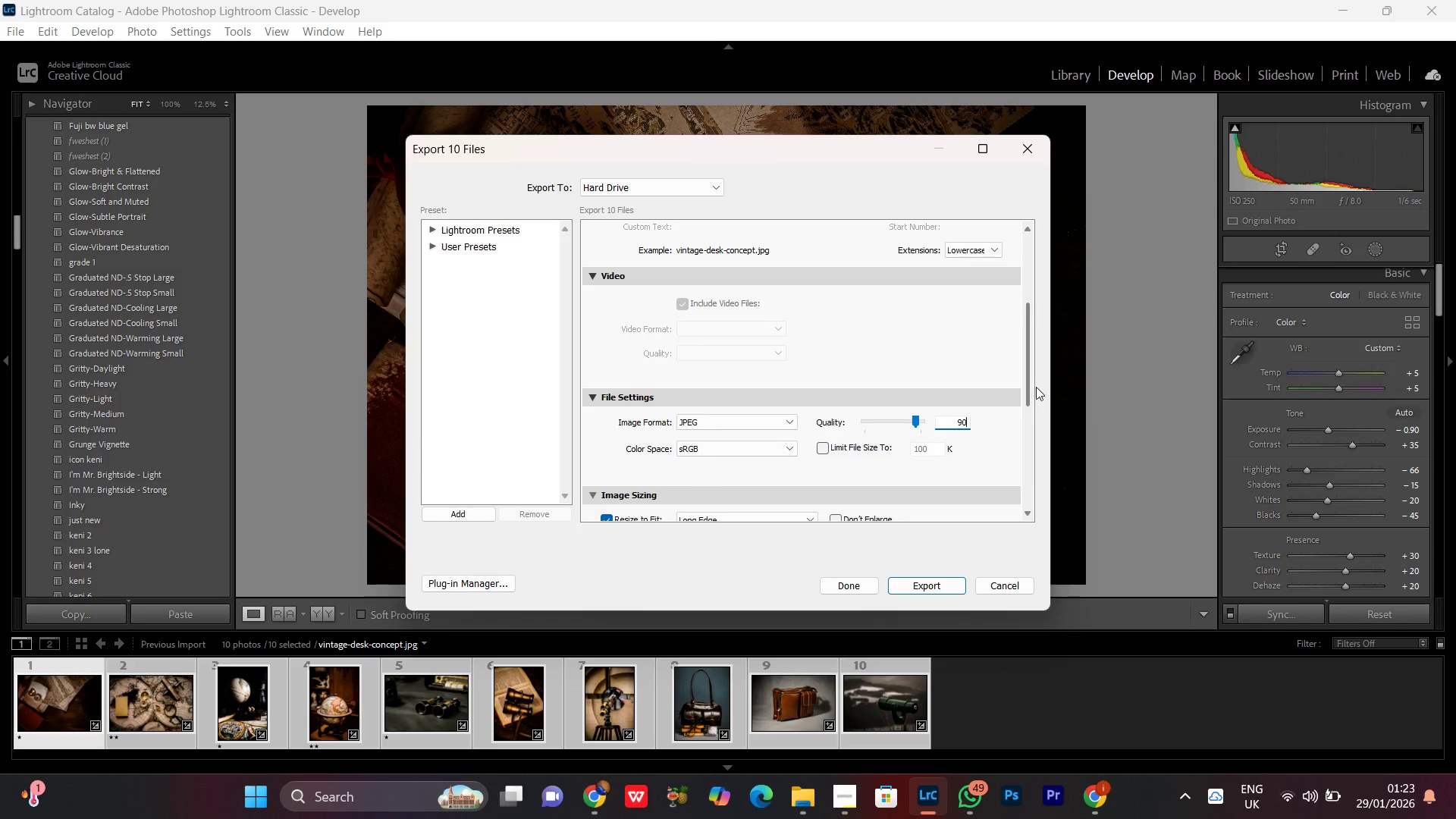 
left_click_drag(start_coordinate=[1028, 381], to_coordinate=[1028, 394])
 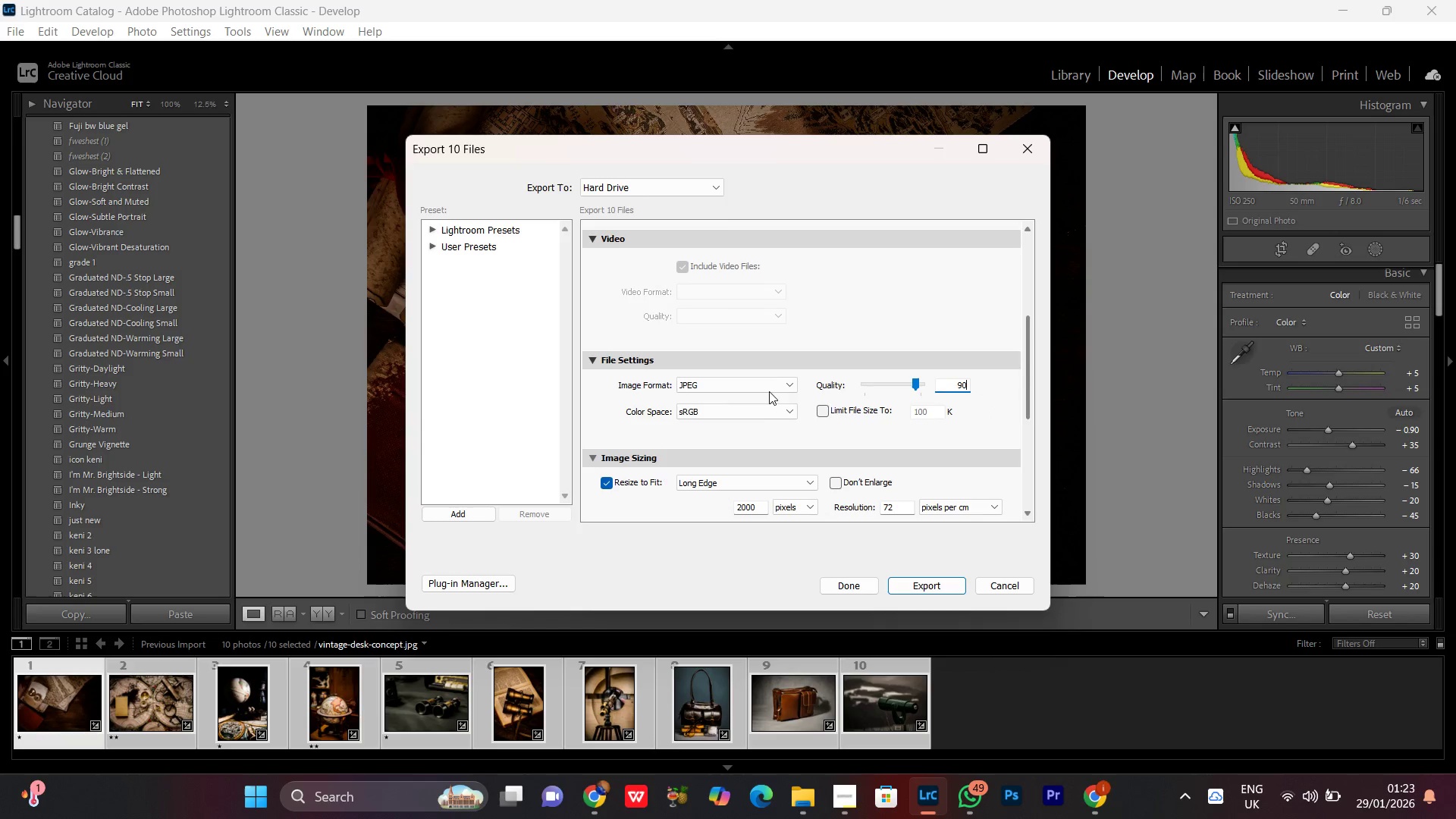 
left_click([768, 384])
 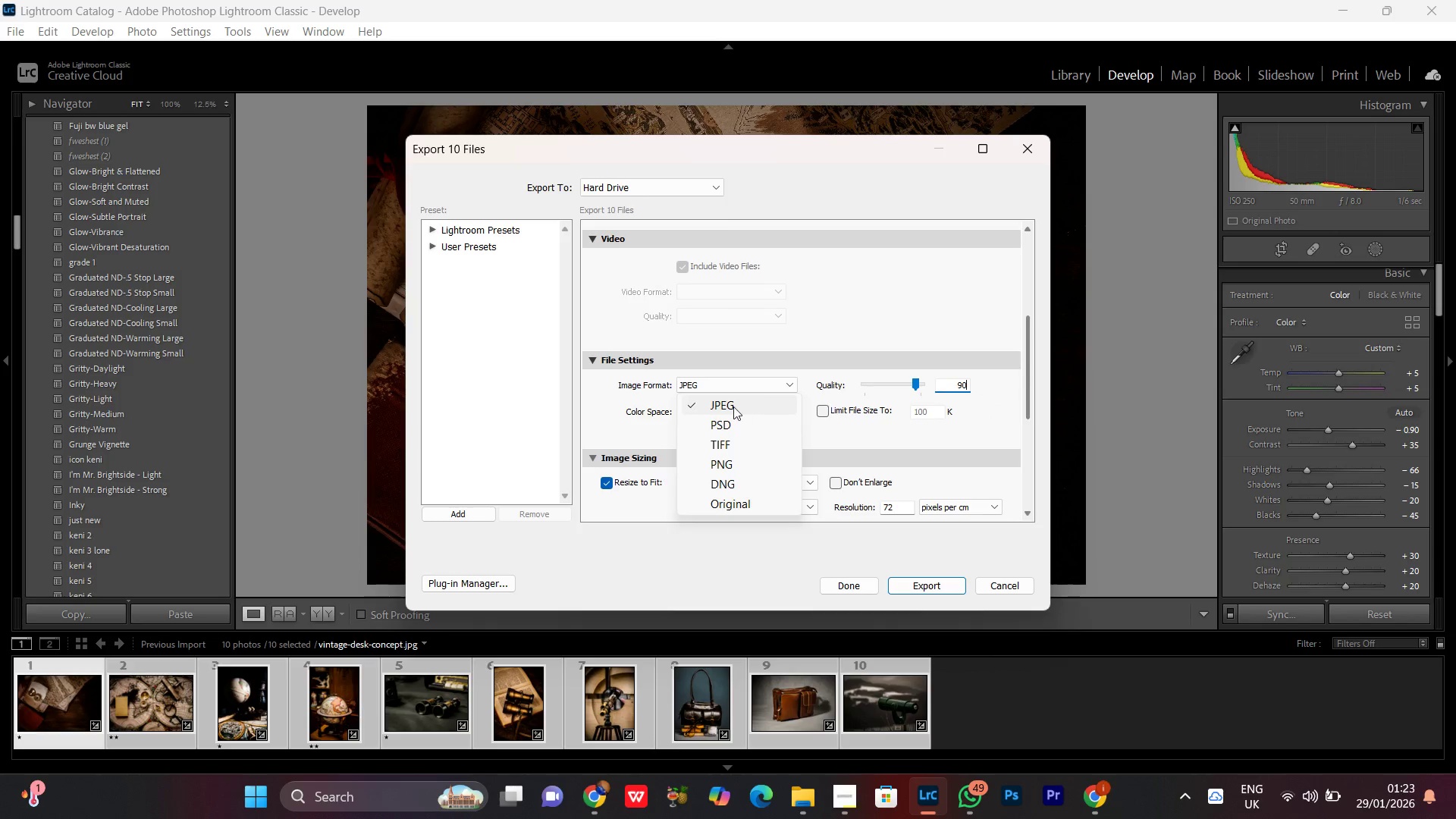 
left_click([733, 406])
 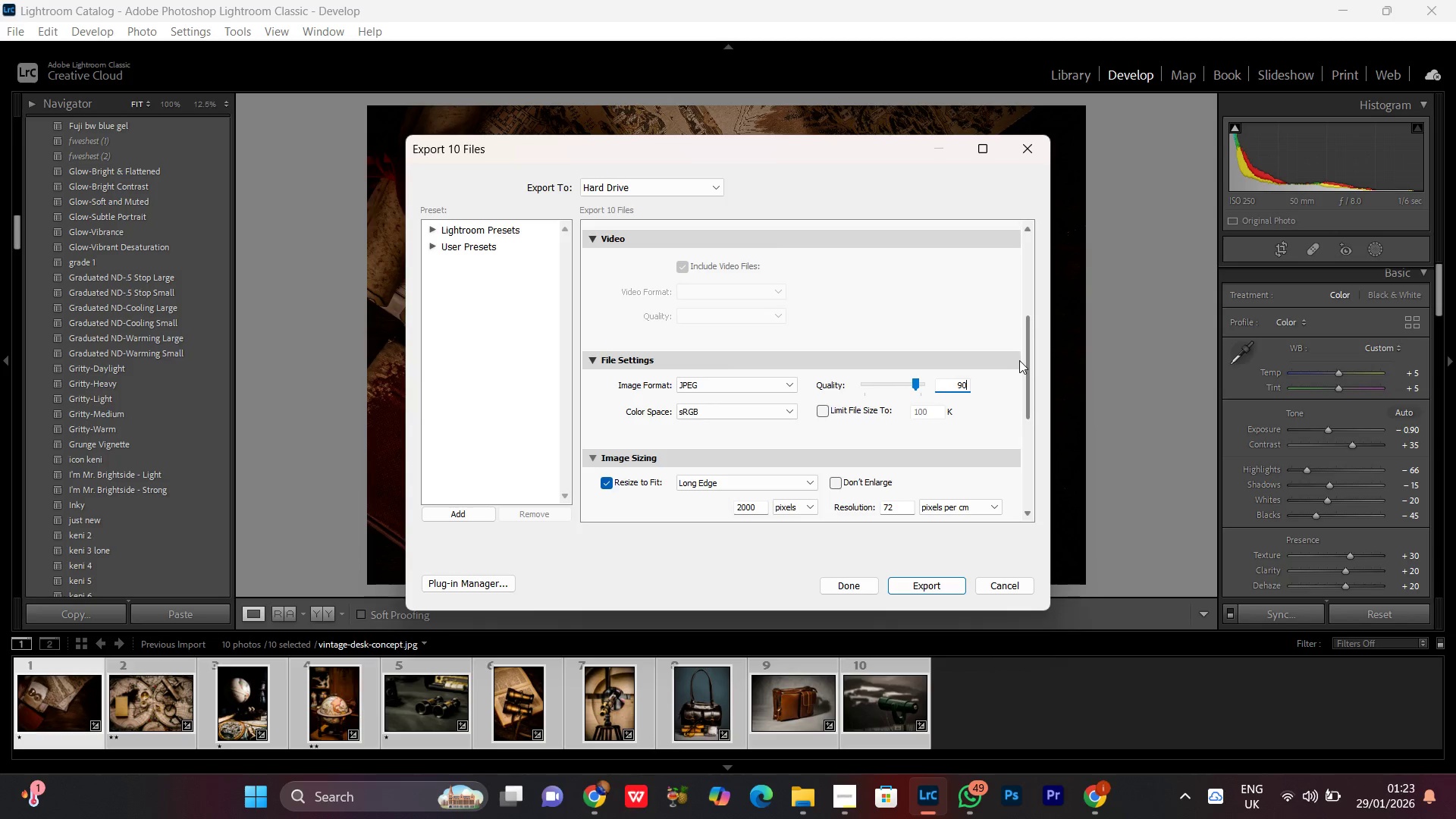 
mouse_move([723, 423])
 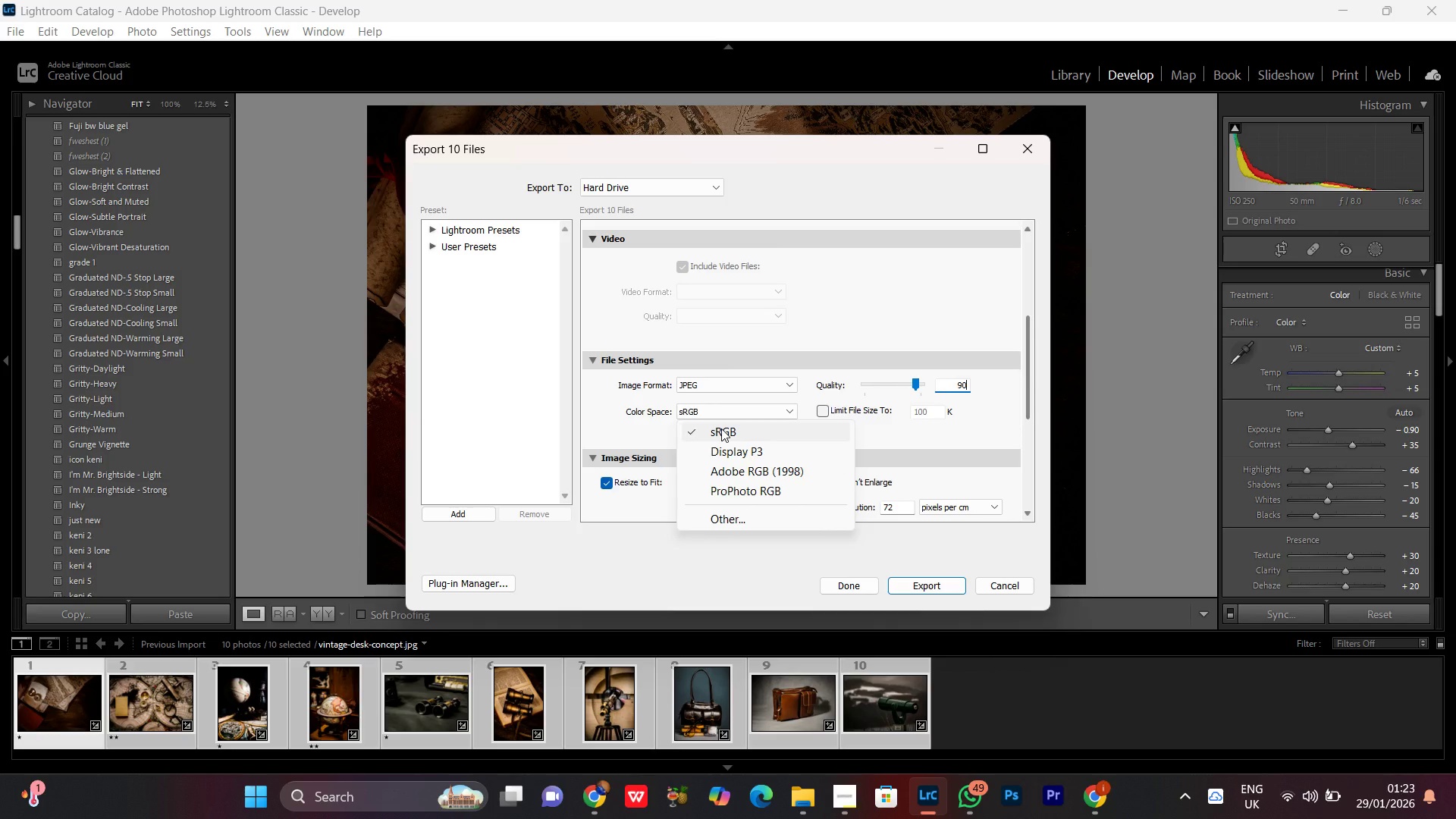 
left_click([721, 428])
 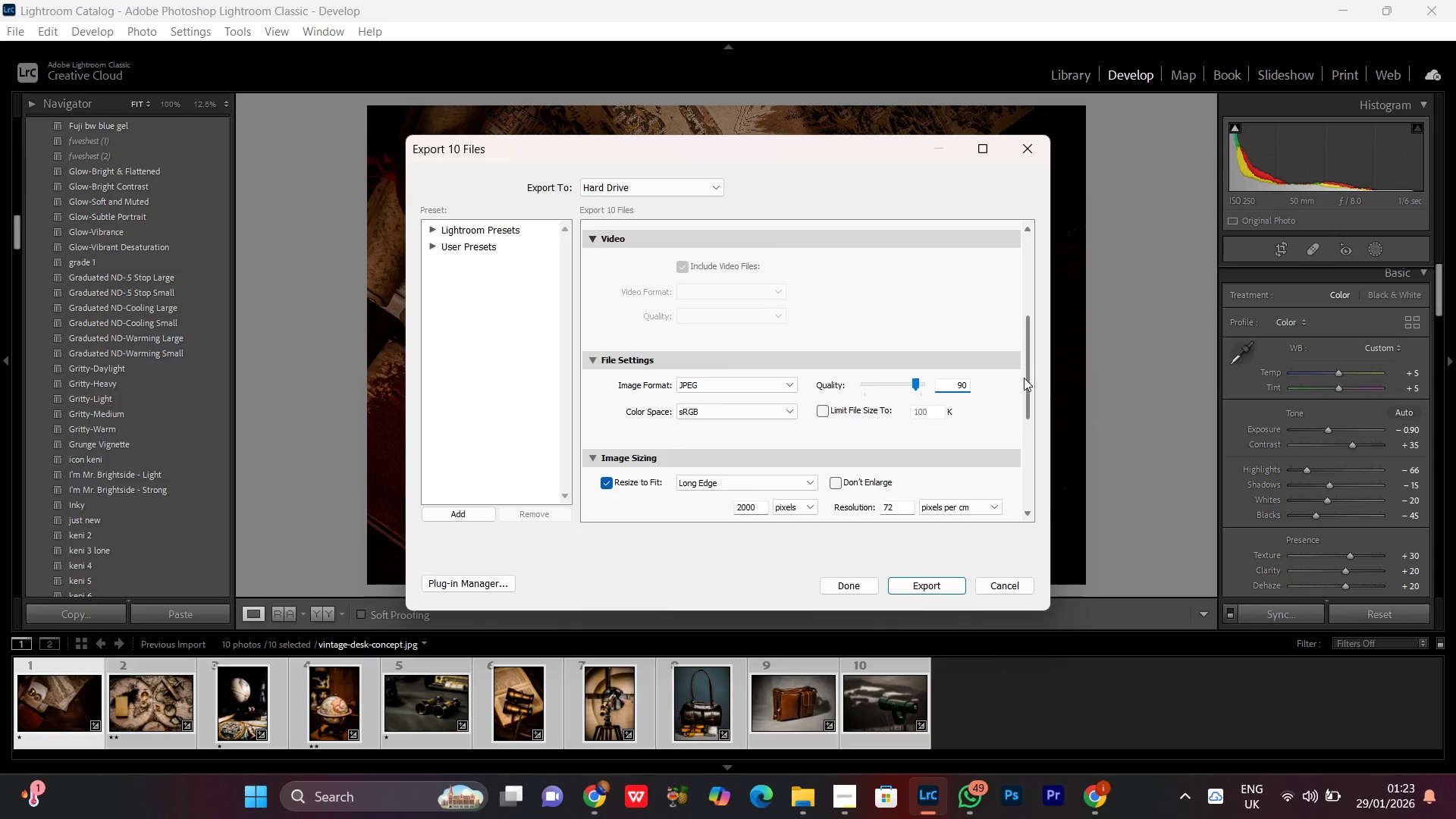 
left_click_drag(start_coordinate=[1026, 381], to_coordinate=[1042, 287])
 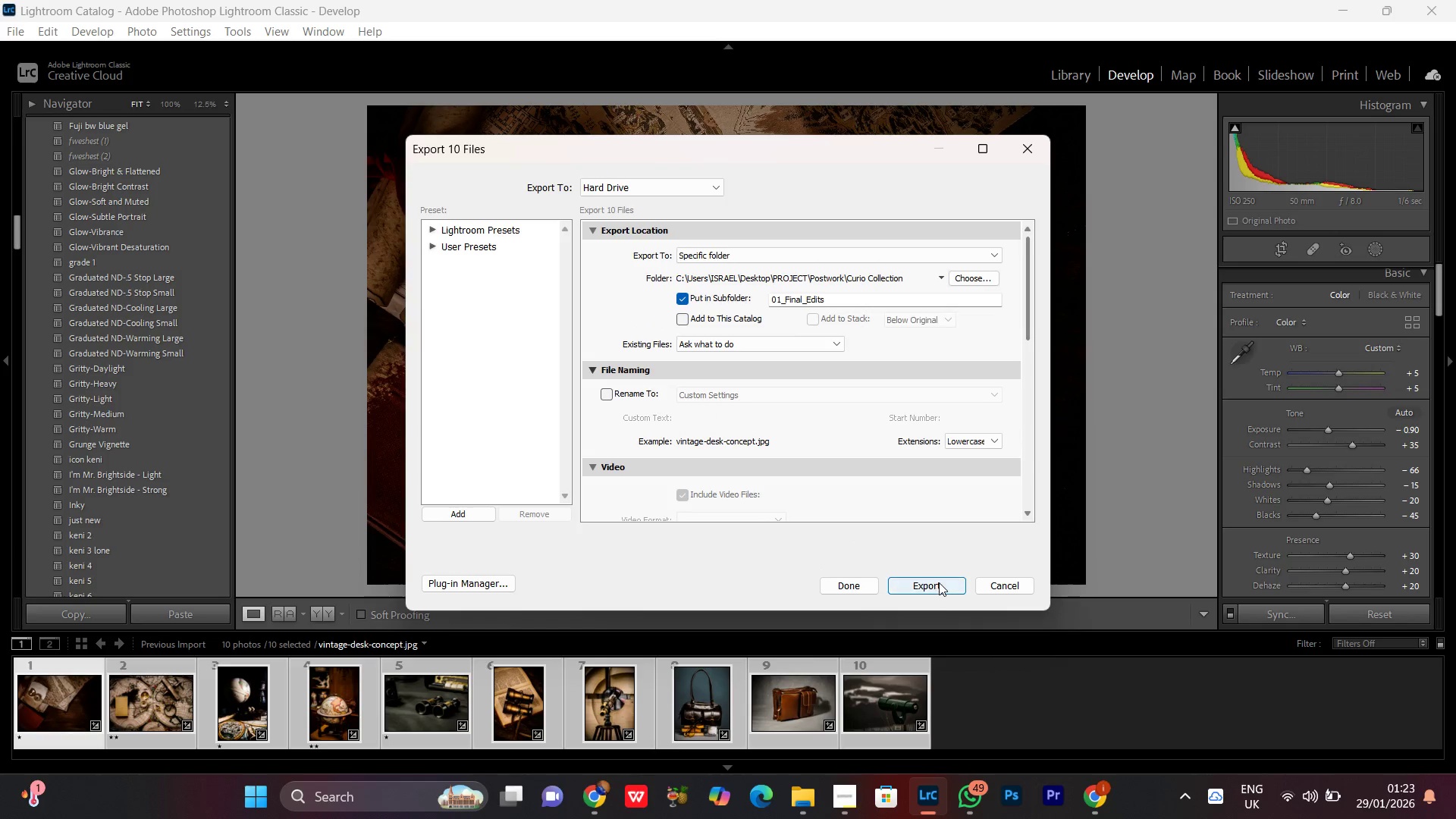 
left_click([927, 583])
 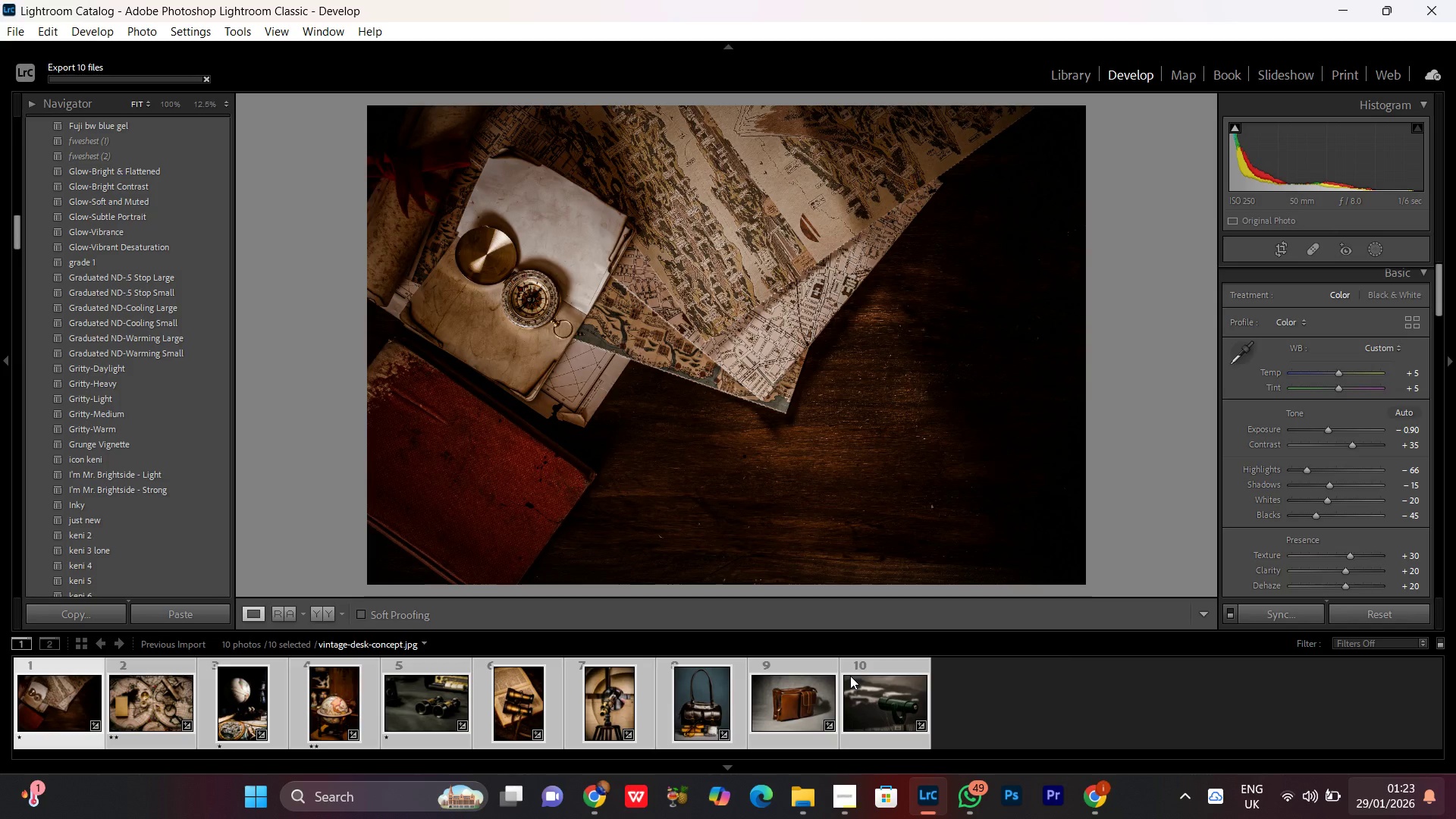 
wait(17.56)
 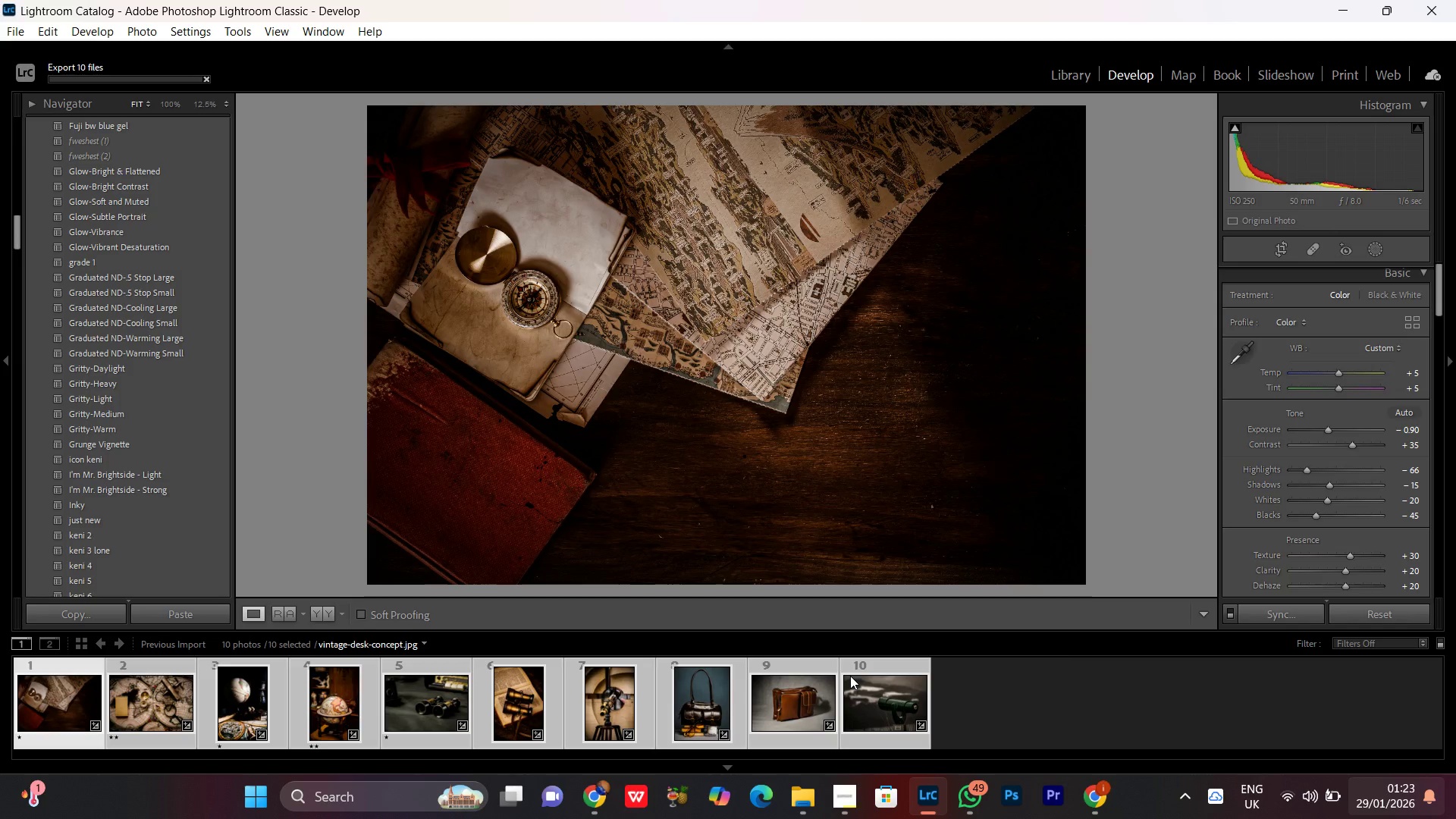 
left_click_drag(start_coordinate=[593, 283], to_coordinate=[846, 814])
 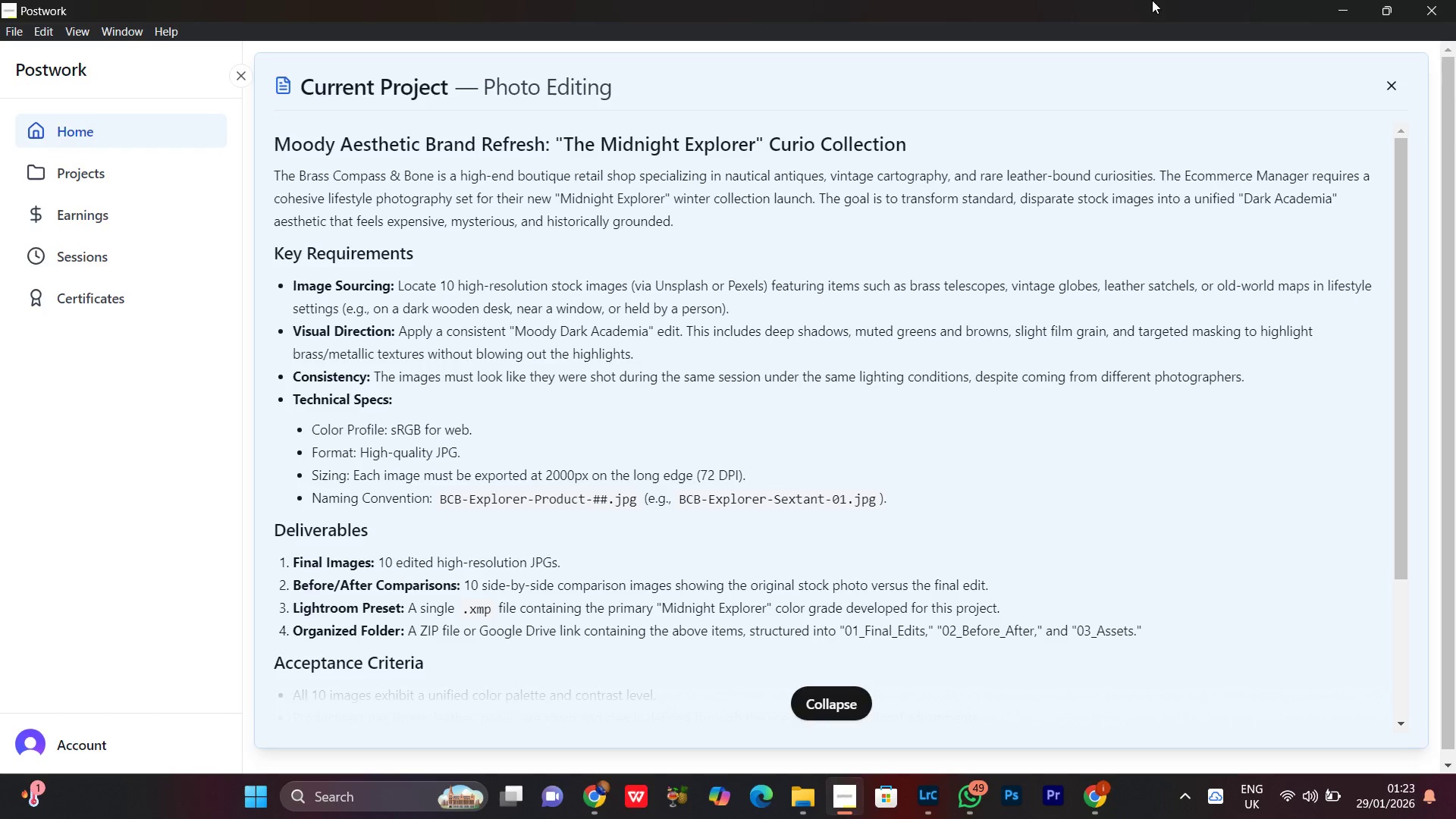 
left_click([846, 814])
 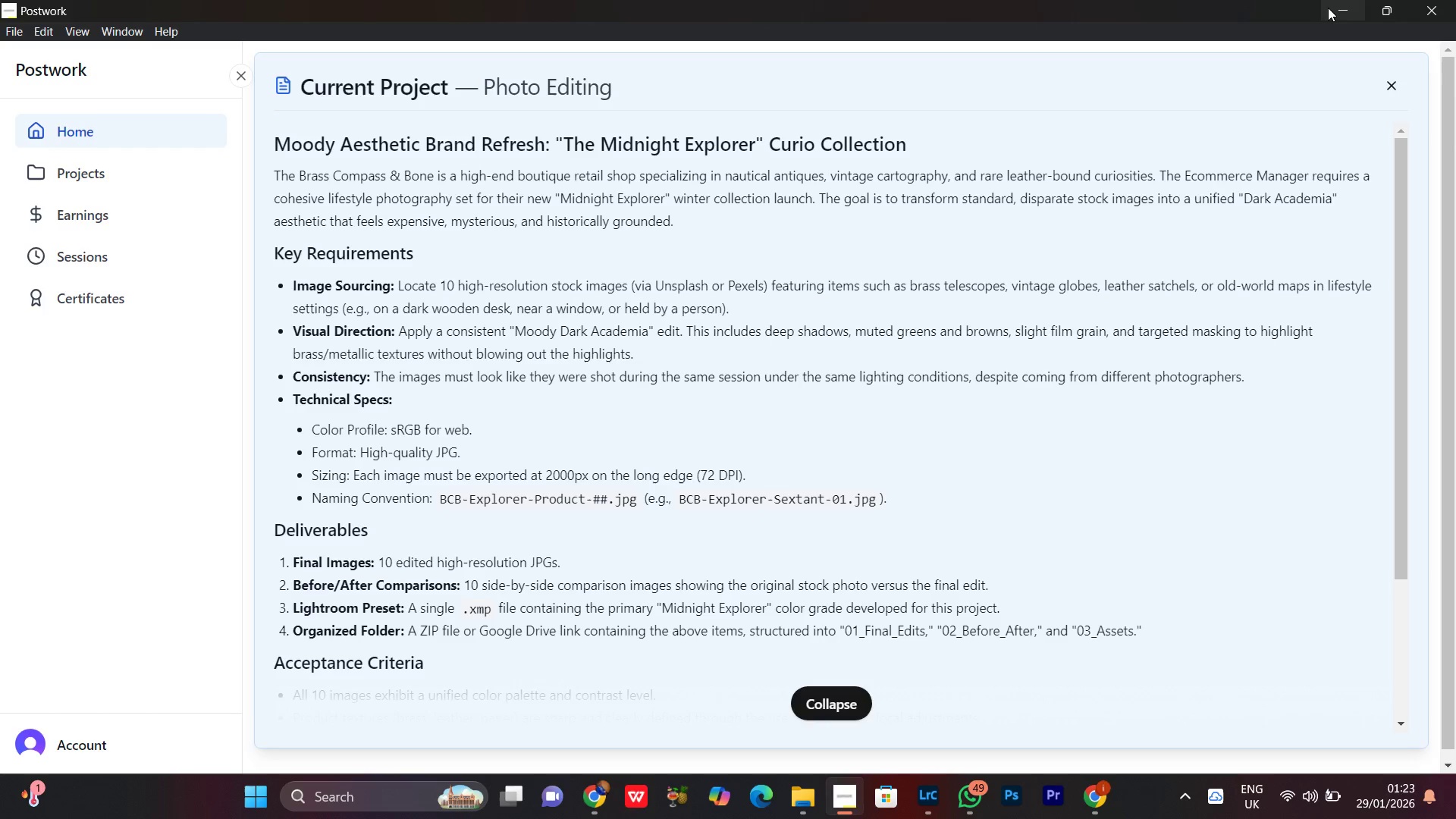 
left_click([1325, 8])
 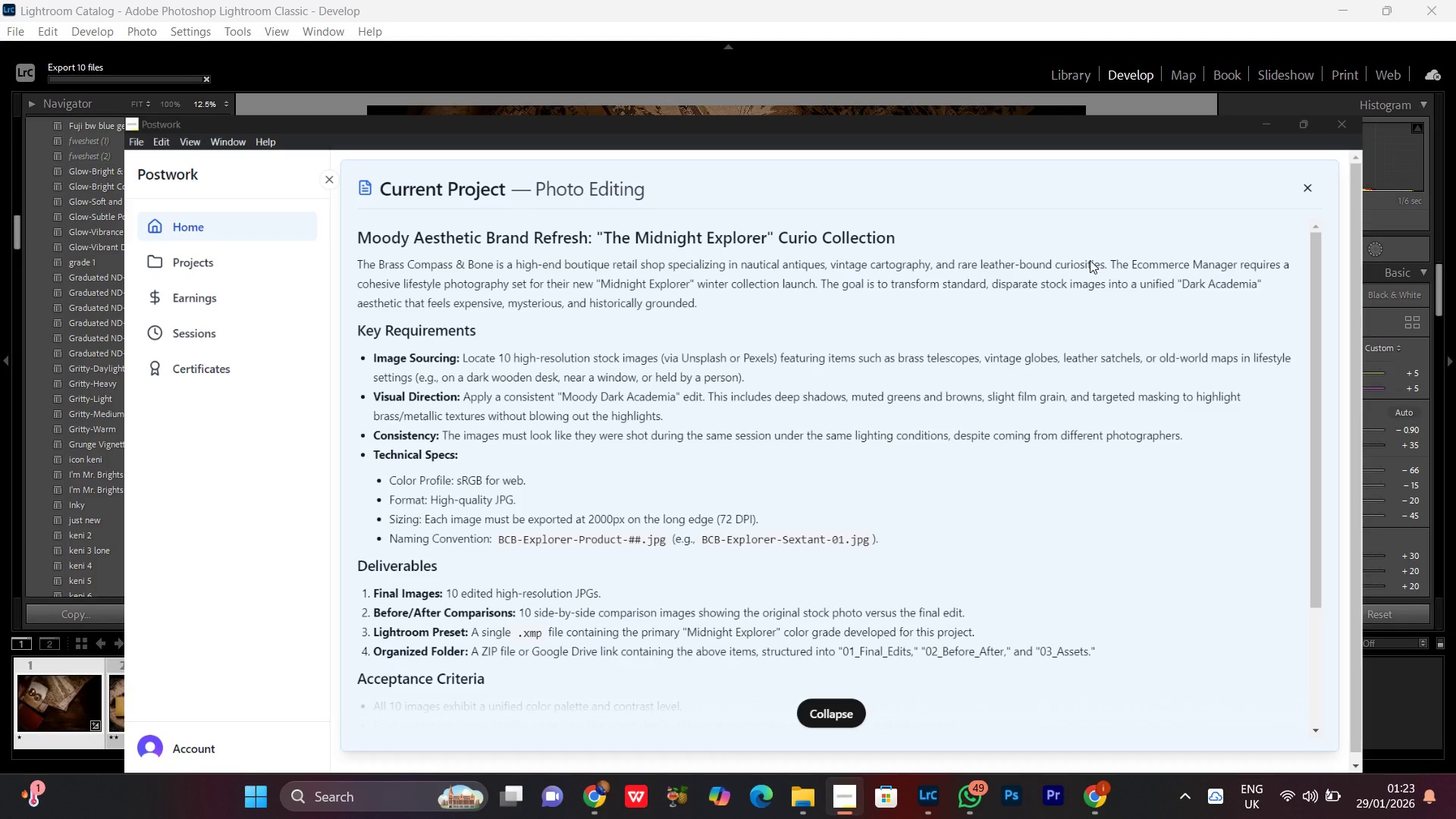 
left_click([588, 309])
 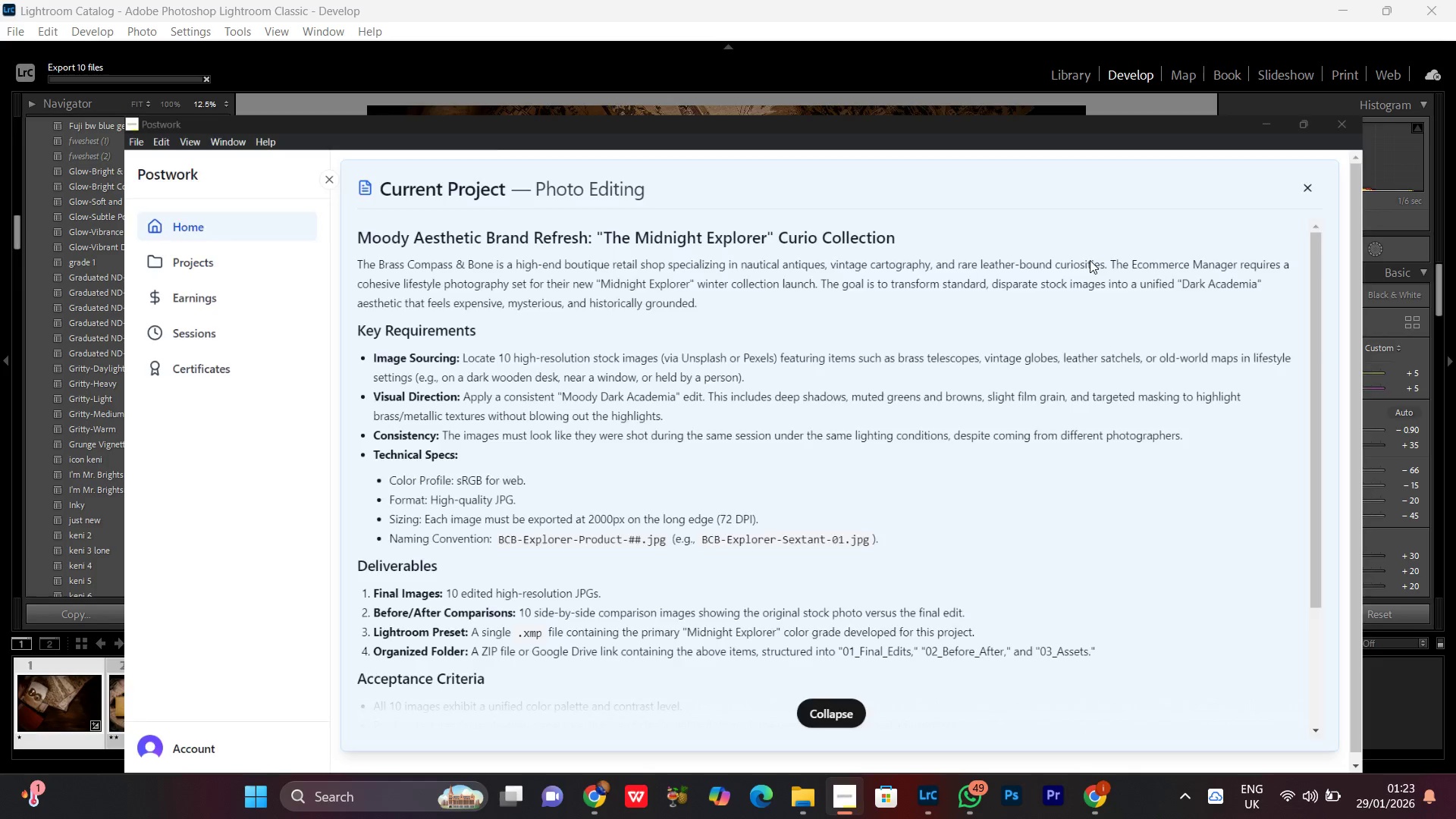 
left_click([667, 324])
 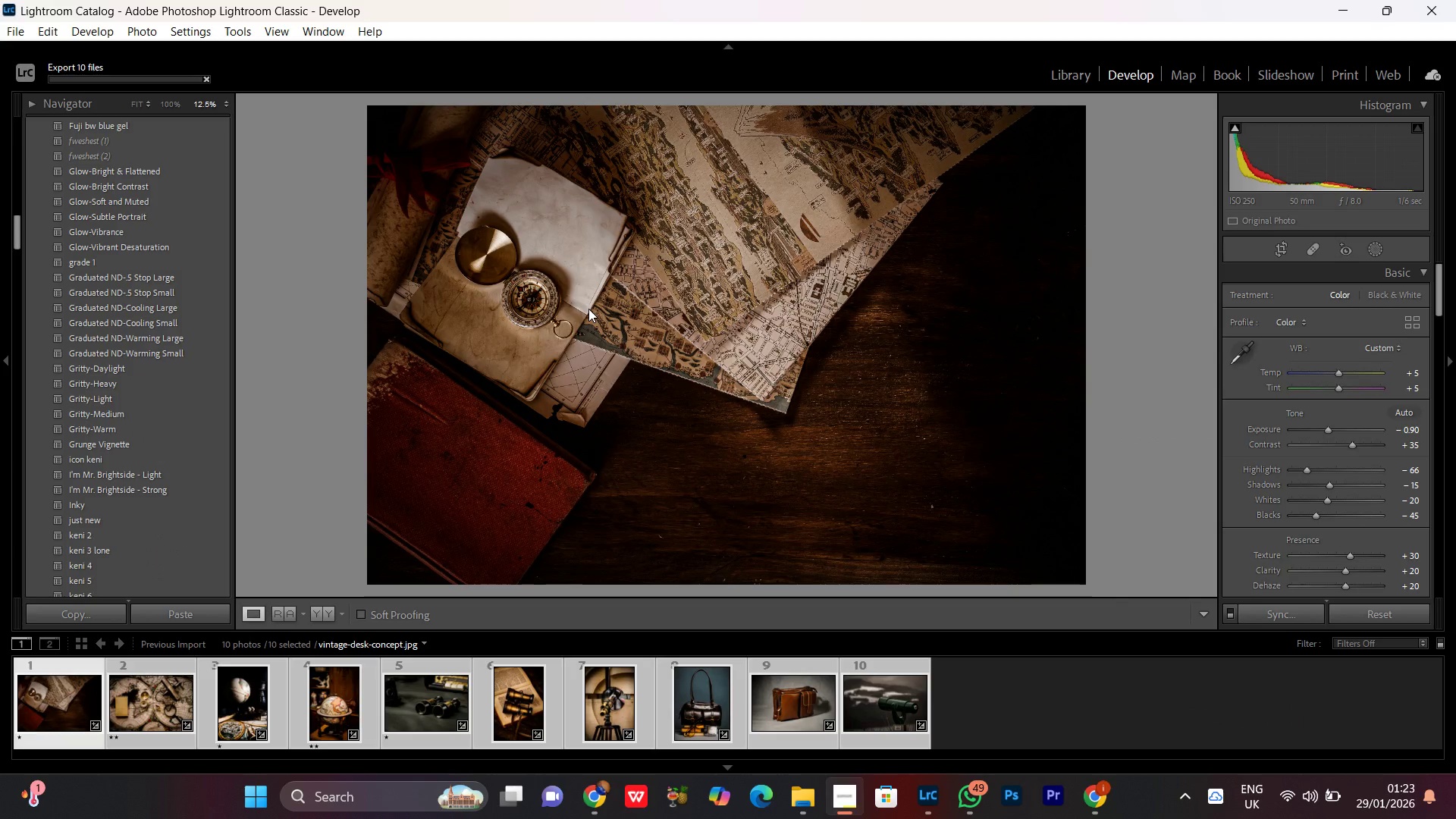 
left_click([1018, 710])
 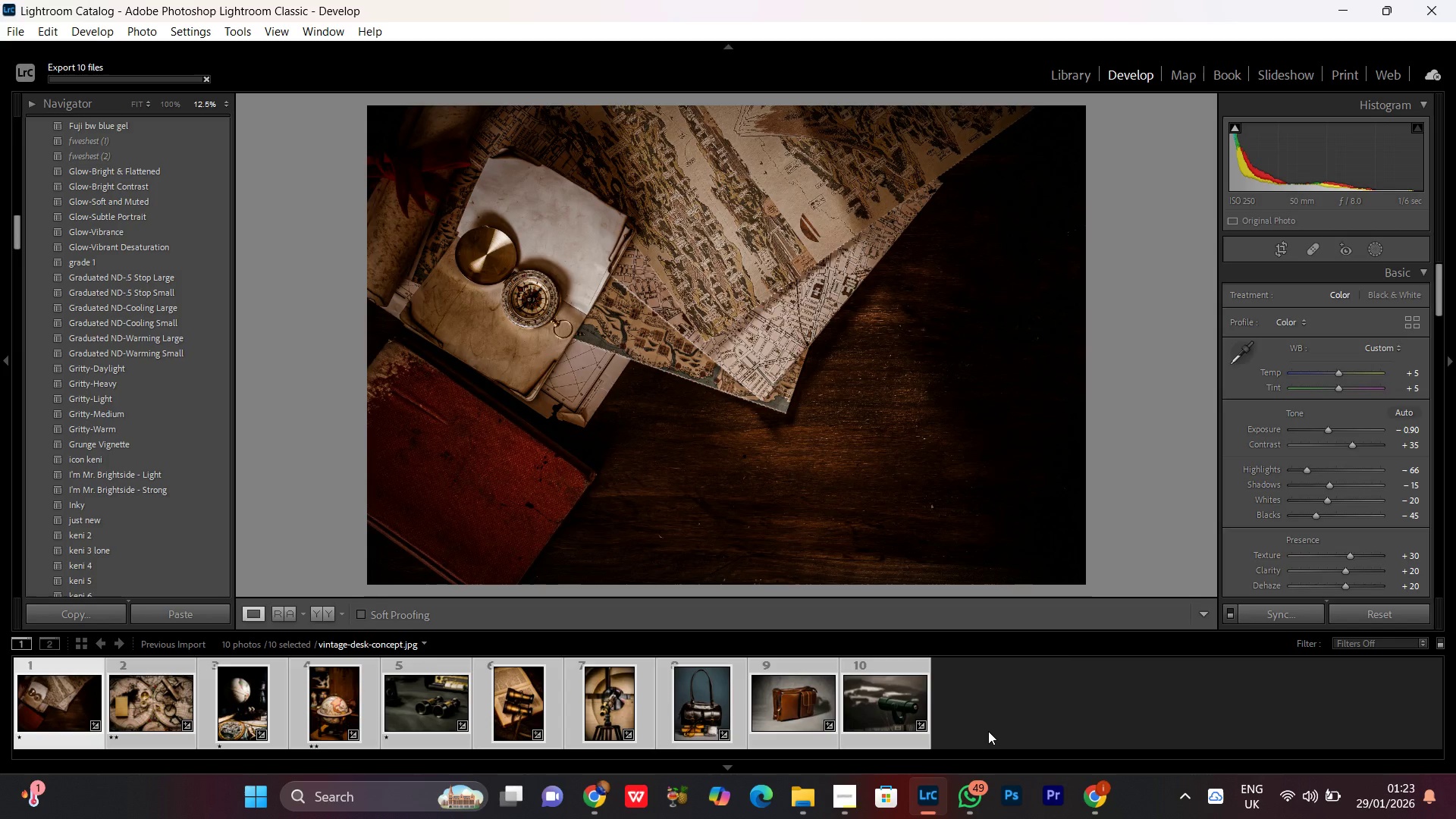 
left_click([963, 720])